 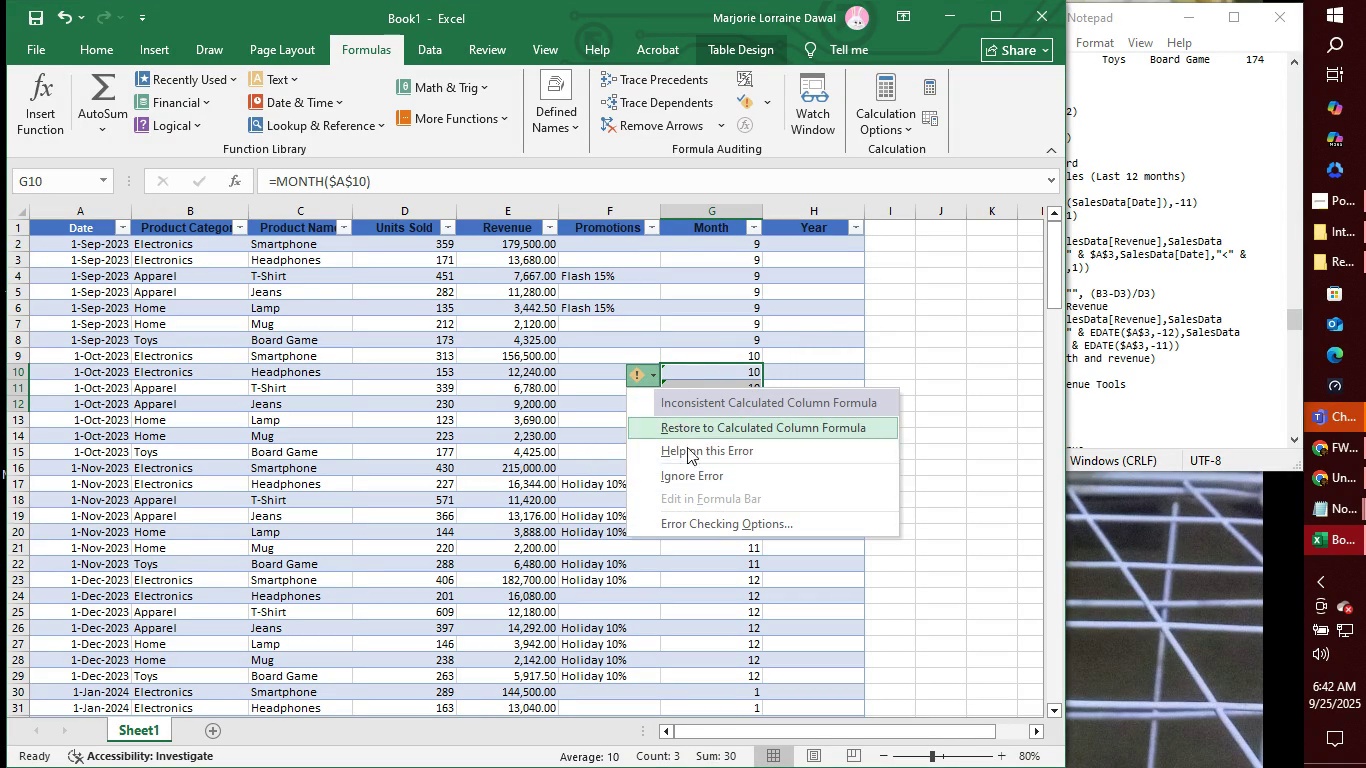 
left_click([687, 472])
 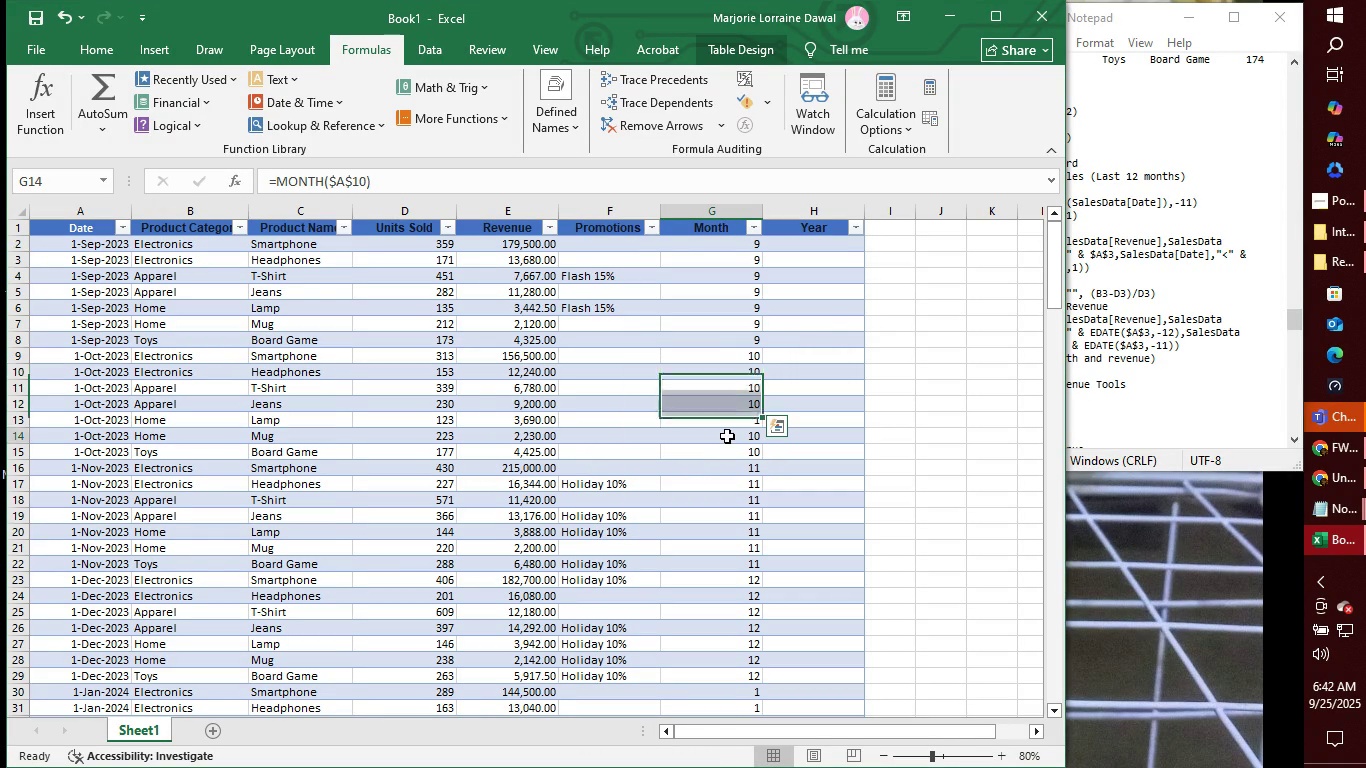 
left_click([727, 436])
 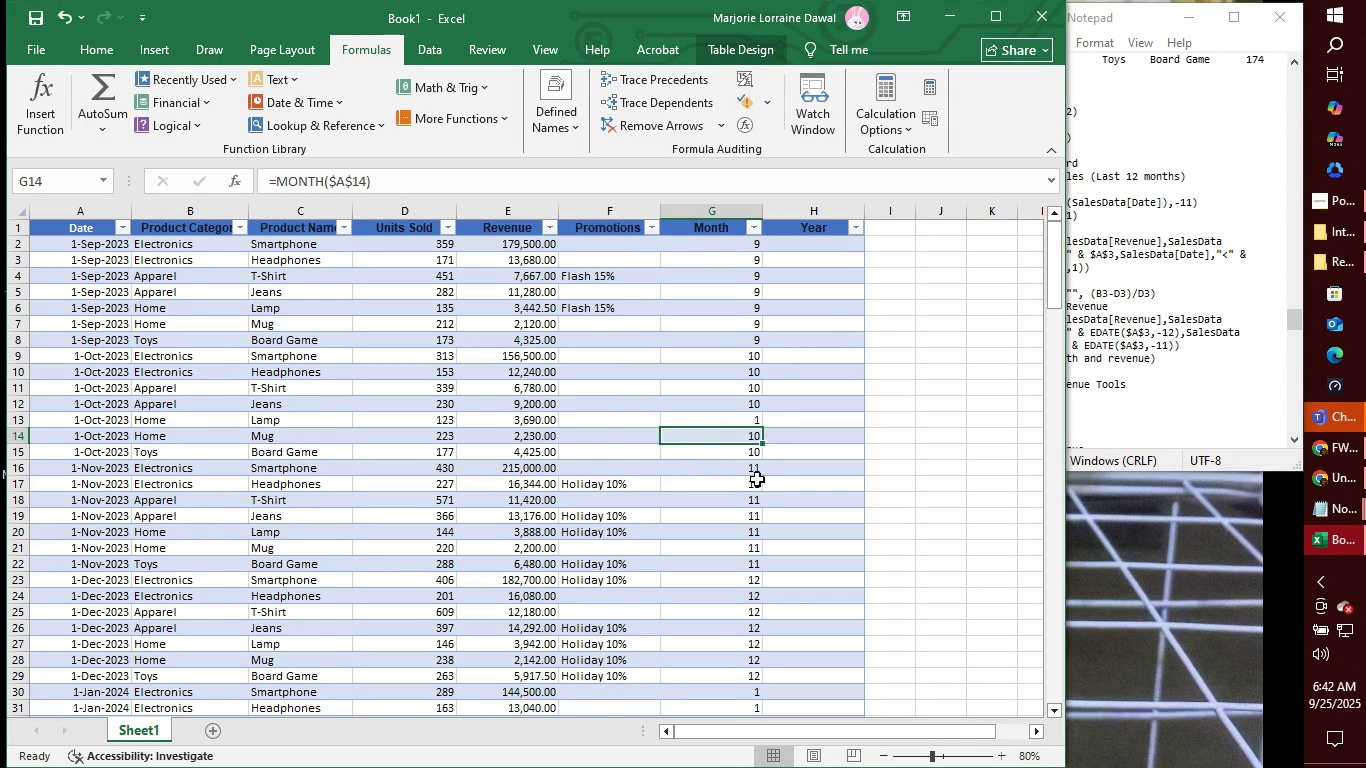 
scroll: coordinate [702, 482], scroll_direction: down, amount: 4.0
 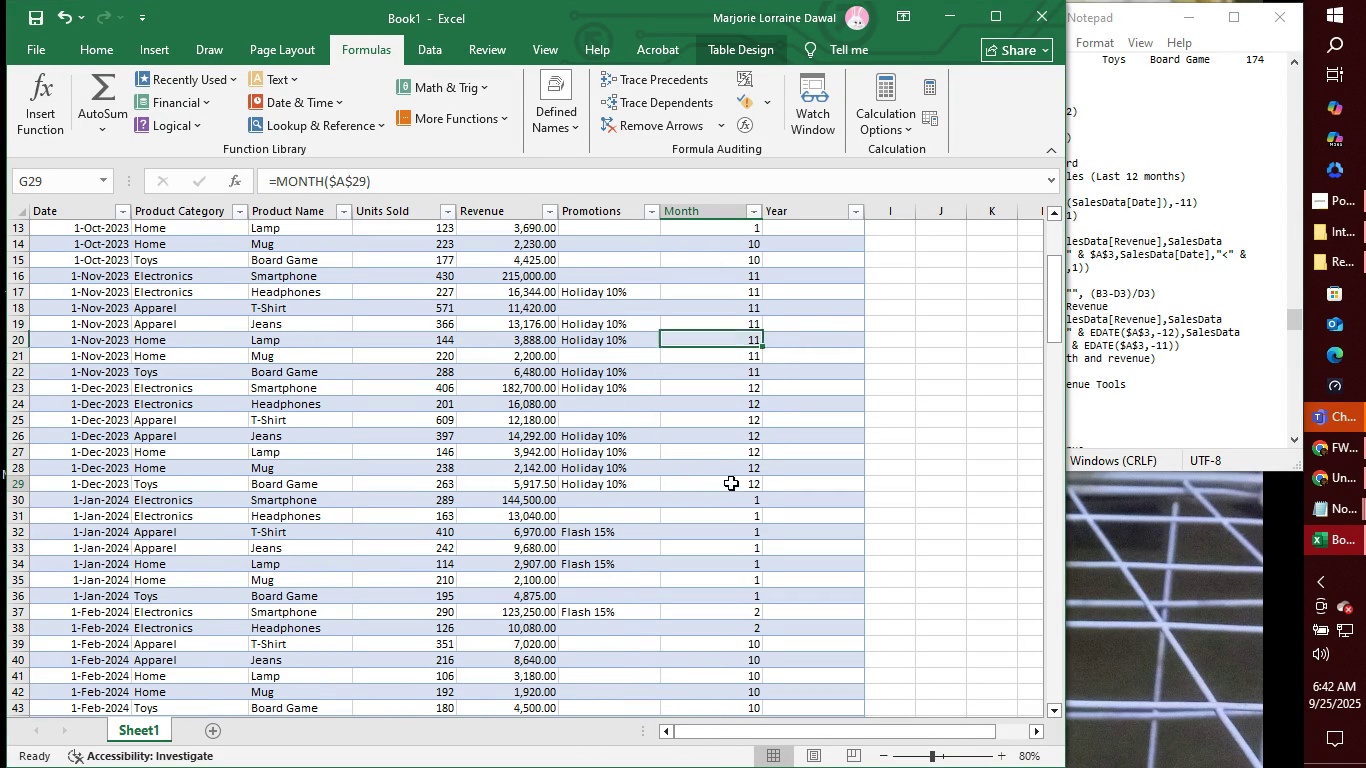 
left_click([731, 483])
 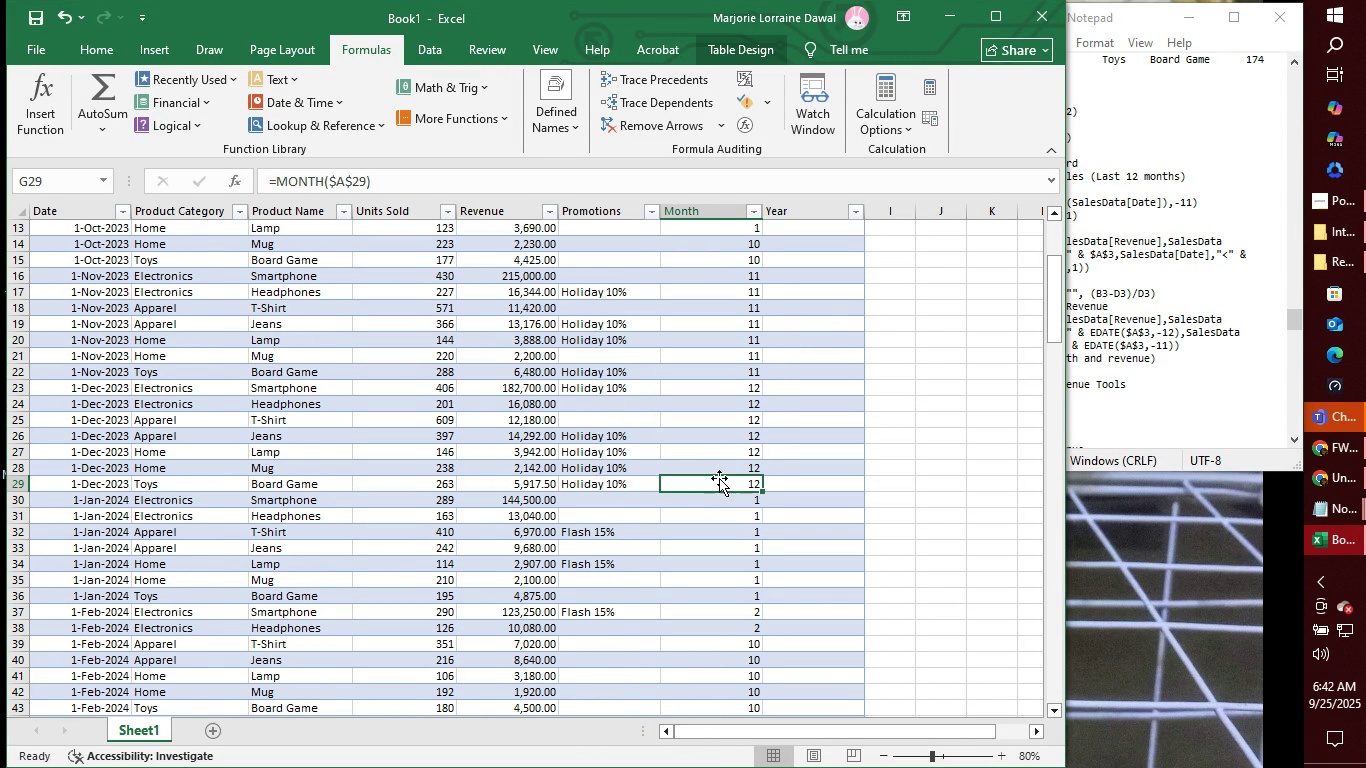 
key(ArrowDown)
 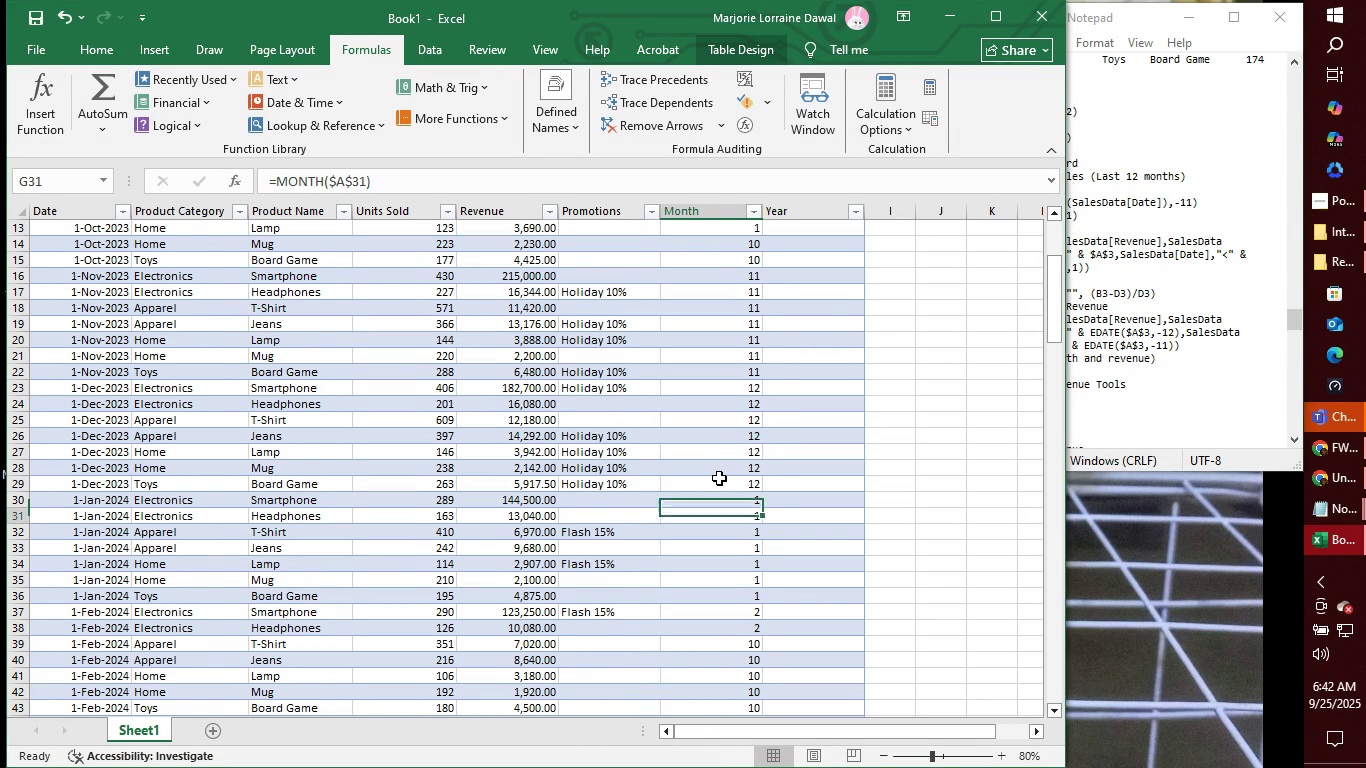 
key(ArrowDown)
 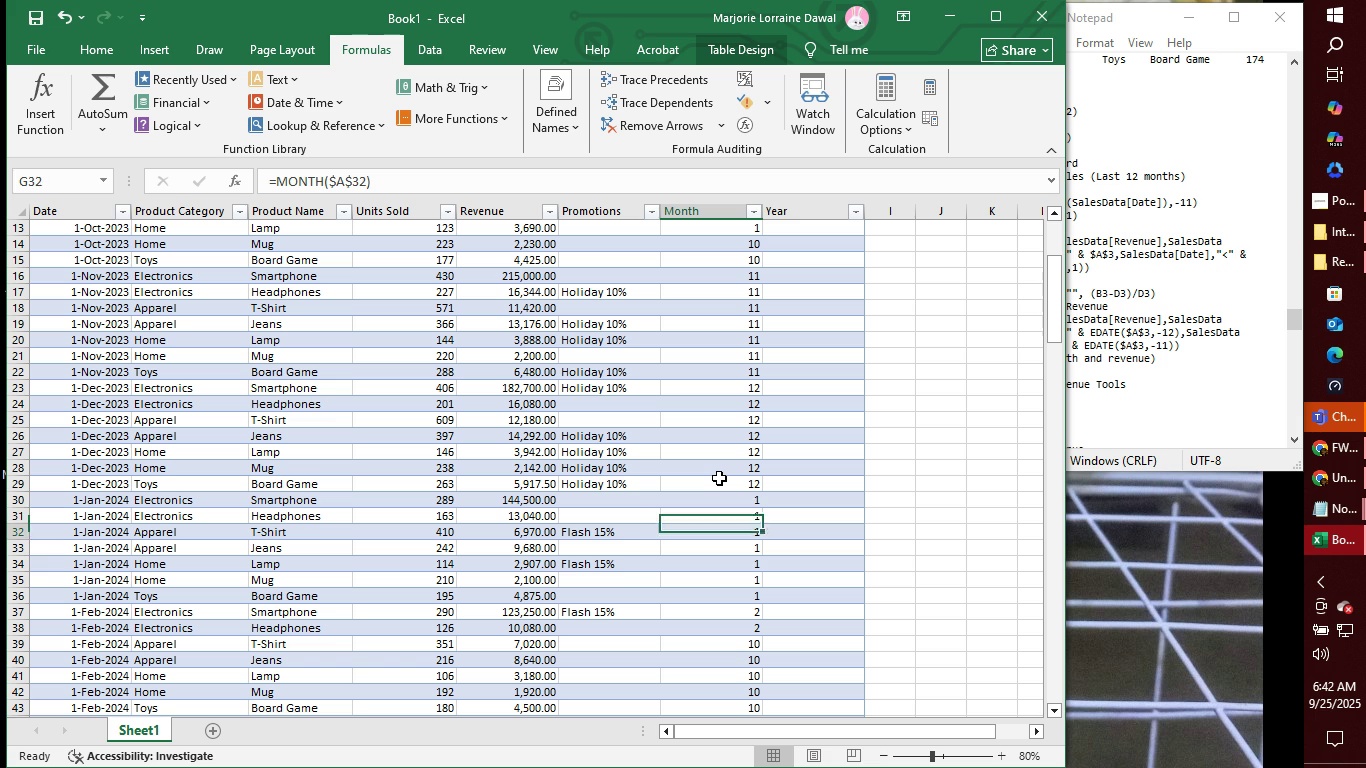 
key(ArrowDown)
 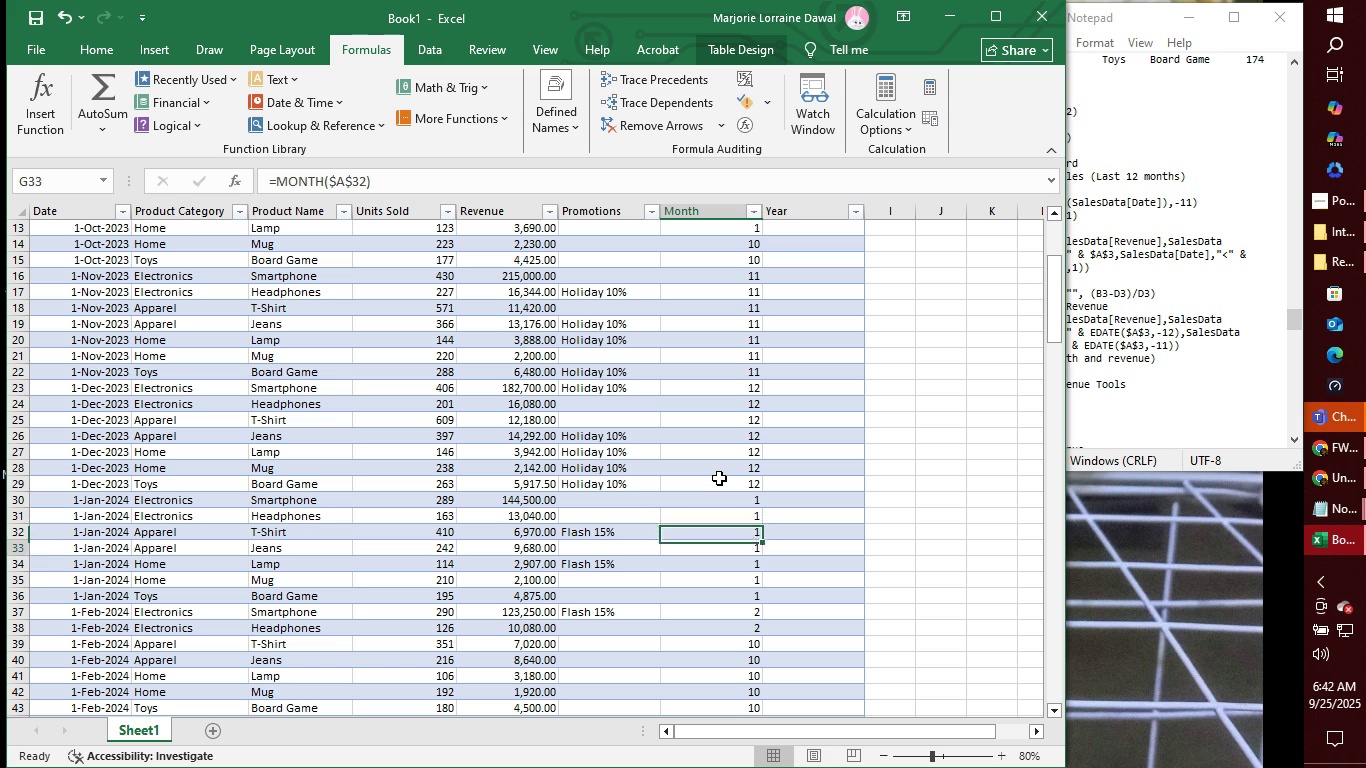 
key(ArrowDown)
 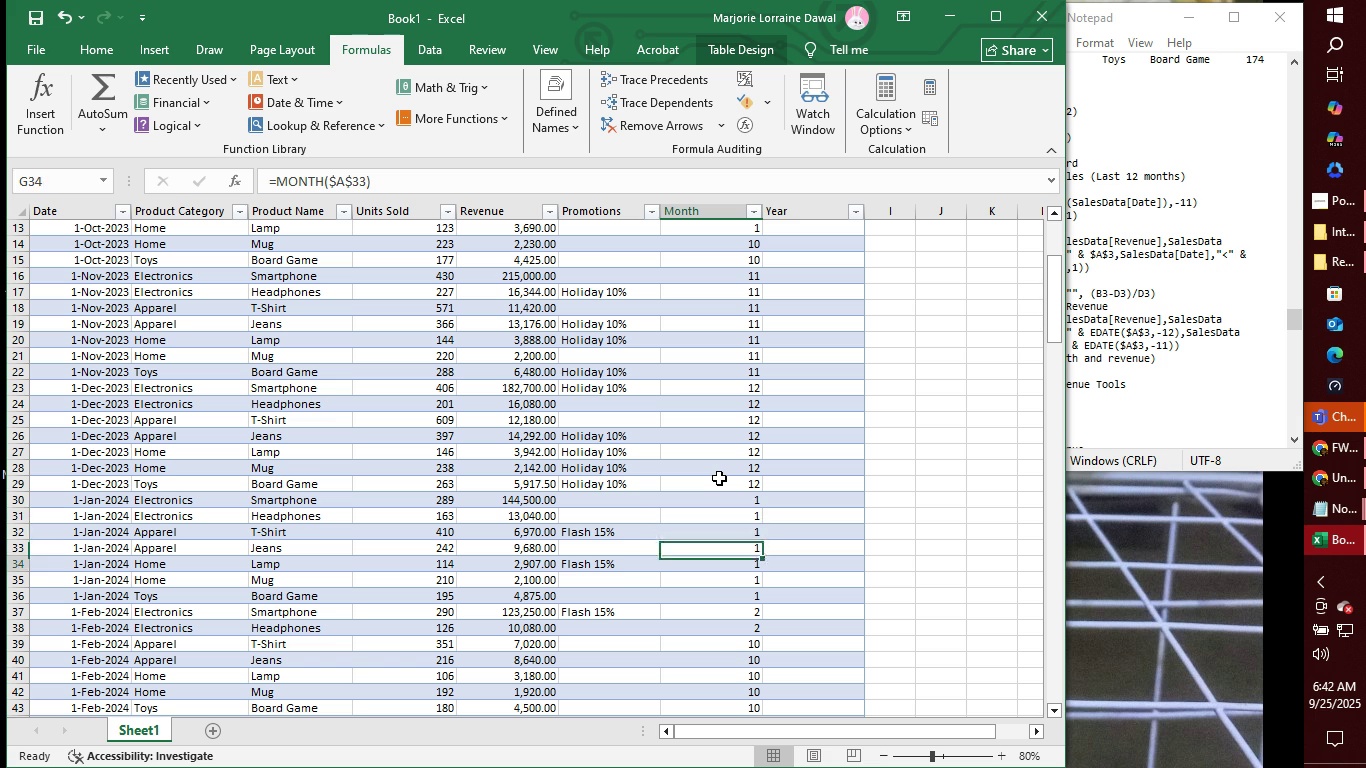 
key(ArrowDown)
 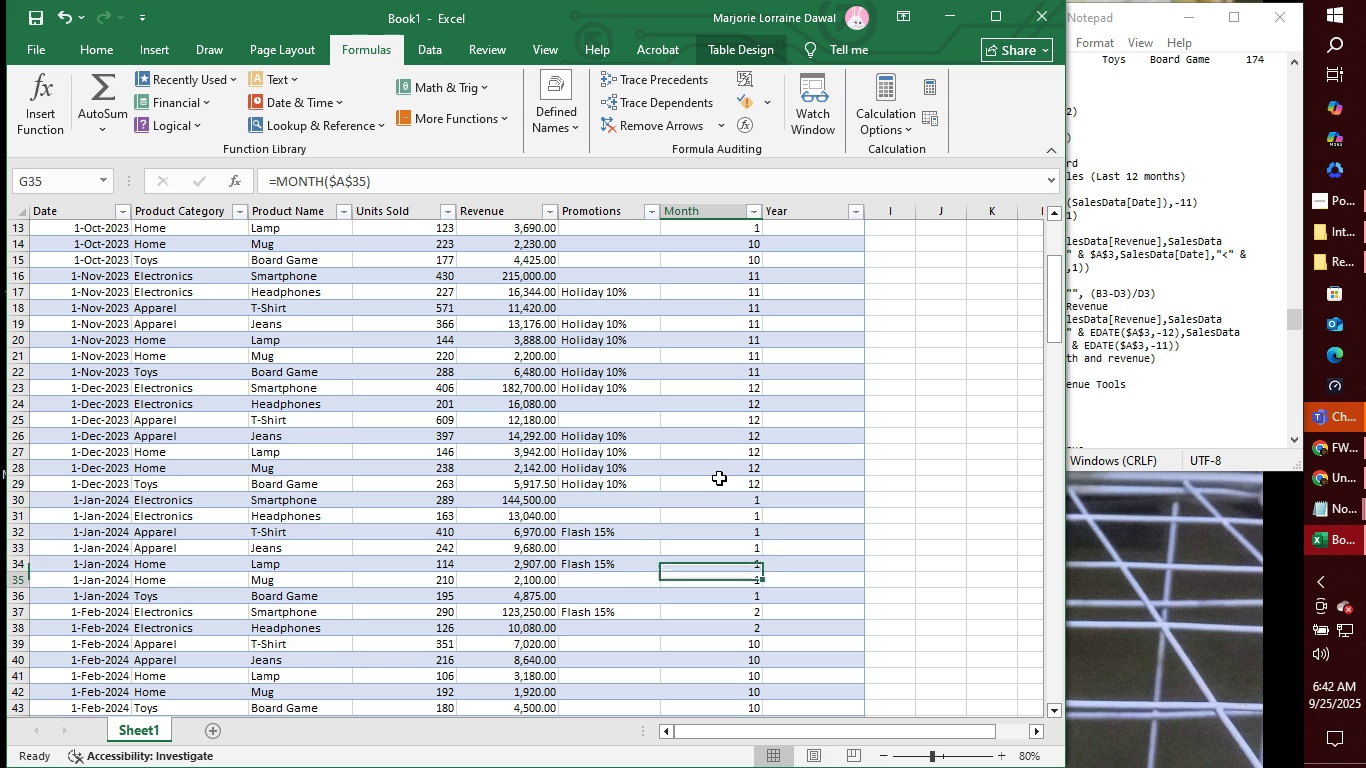 
key(ArrowDown)
 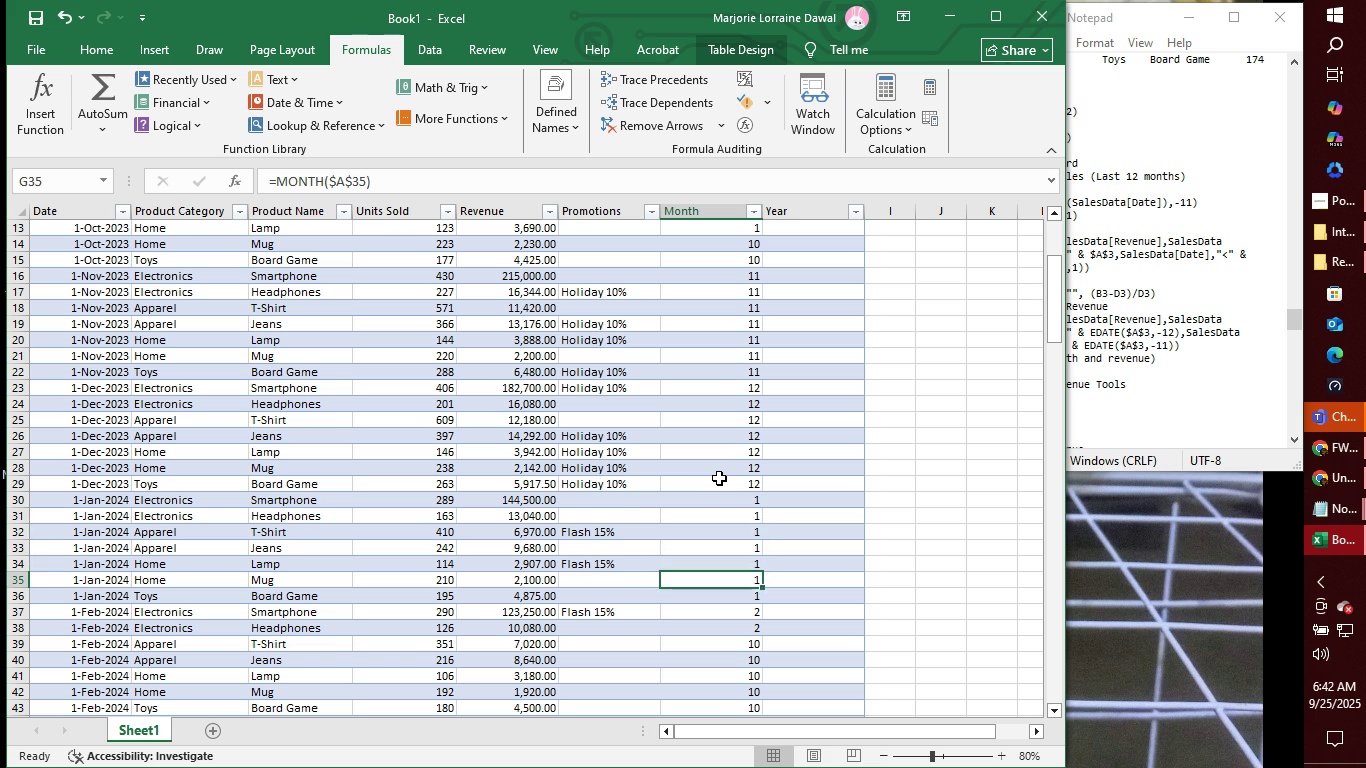 
key(ArrowDown)
 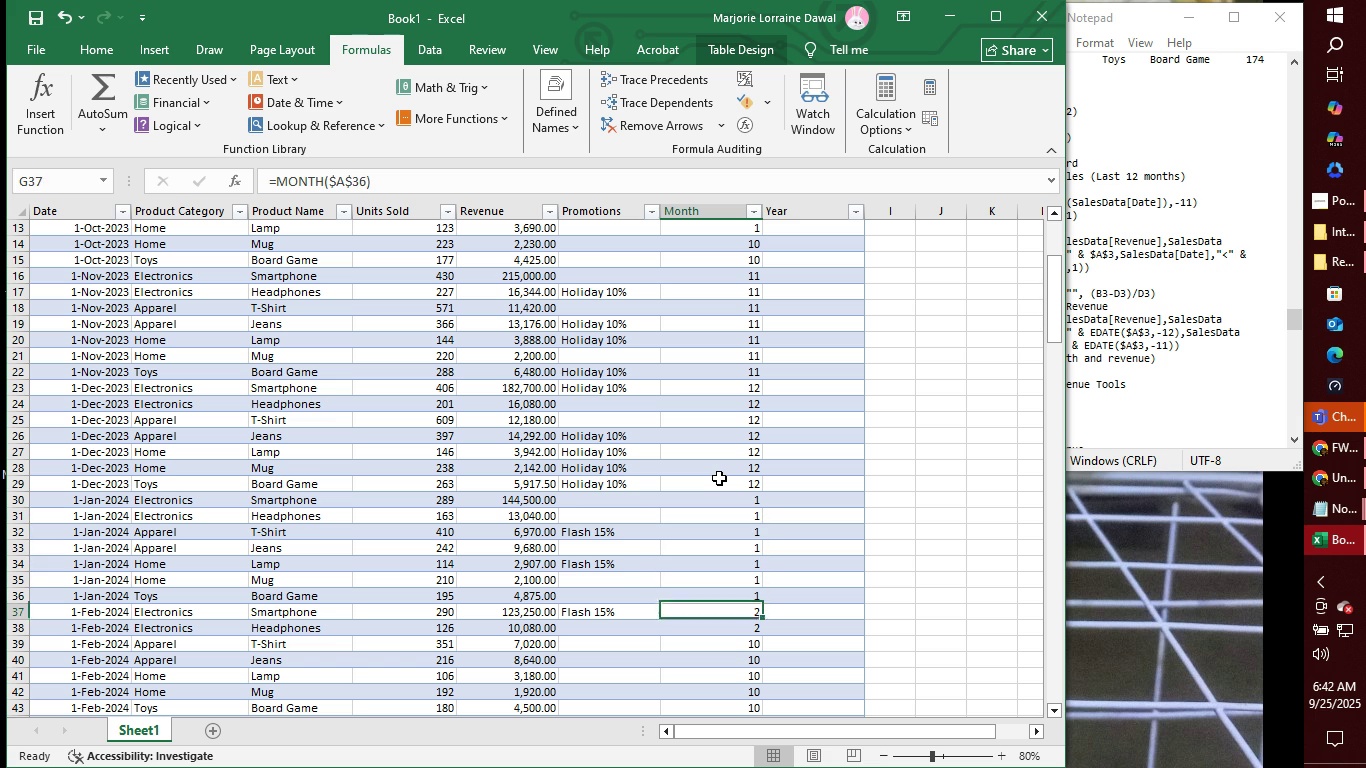 
key(ArrowDown)
 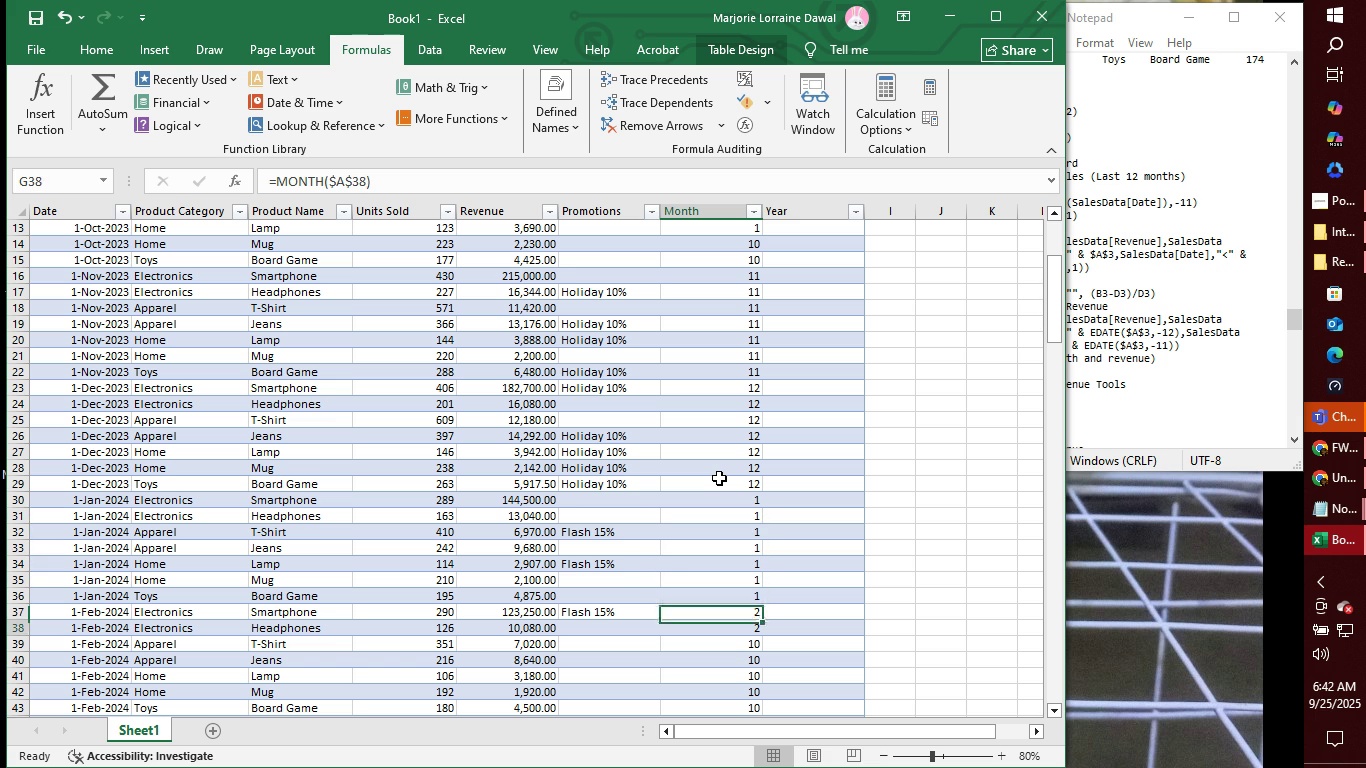 
key(ArrowDown)
 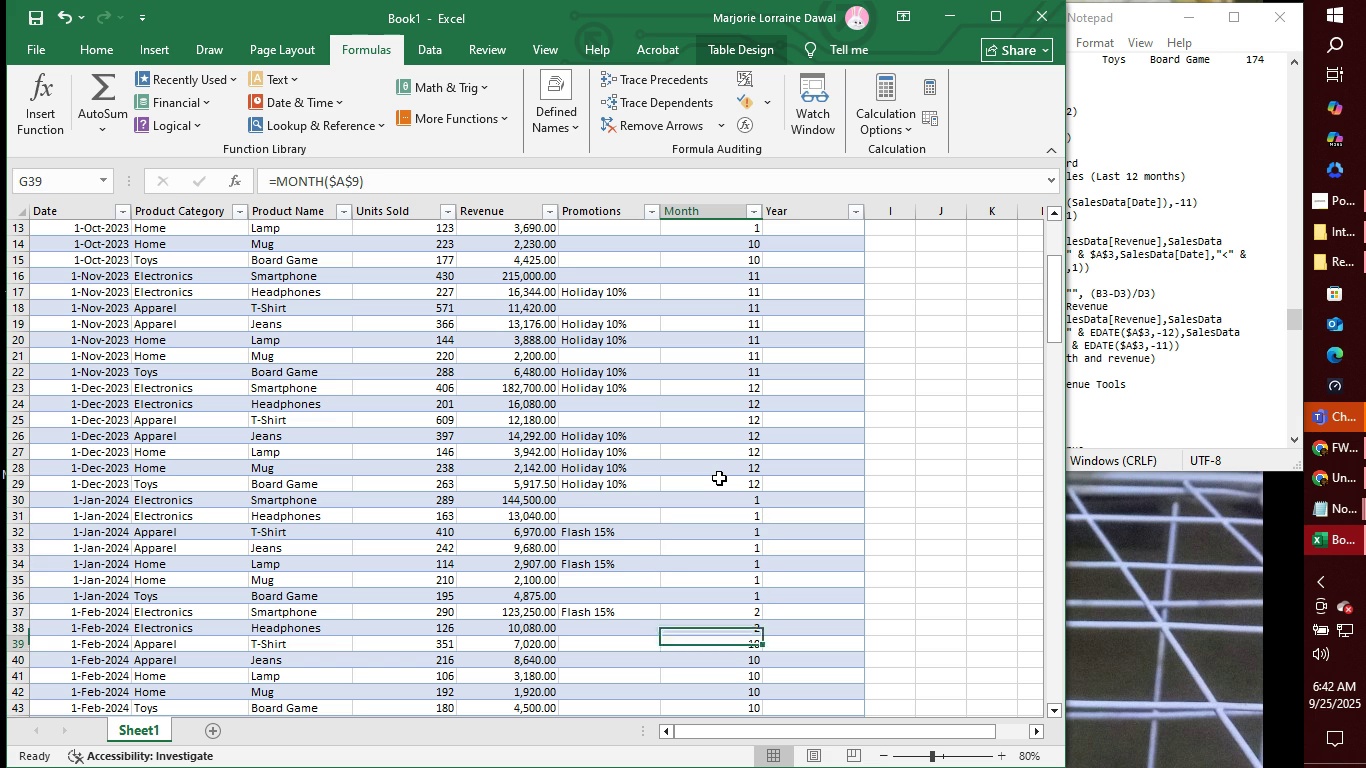 
key(ArrowDown)
 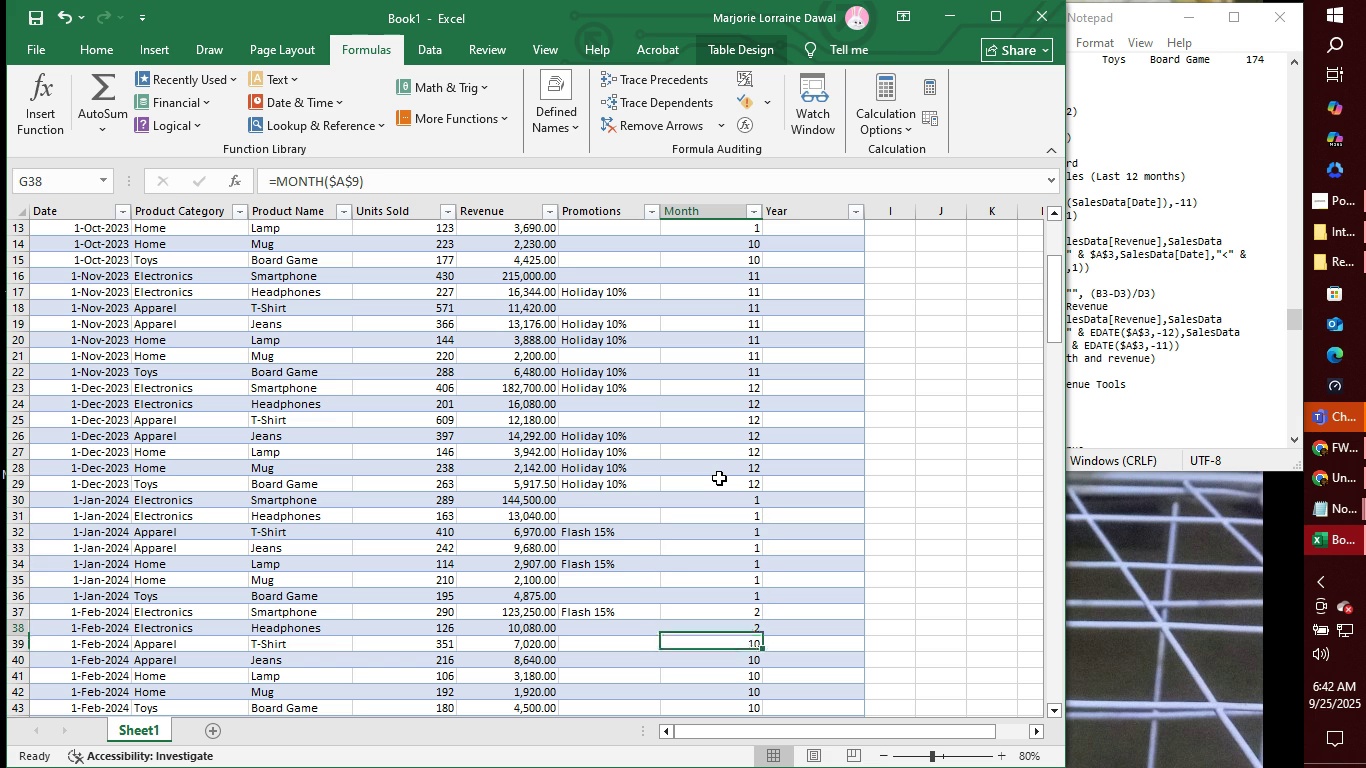 
key(ArrowUp)
 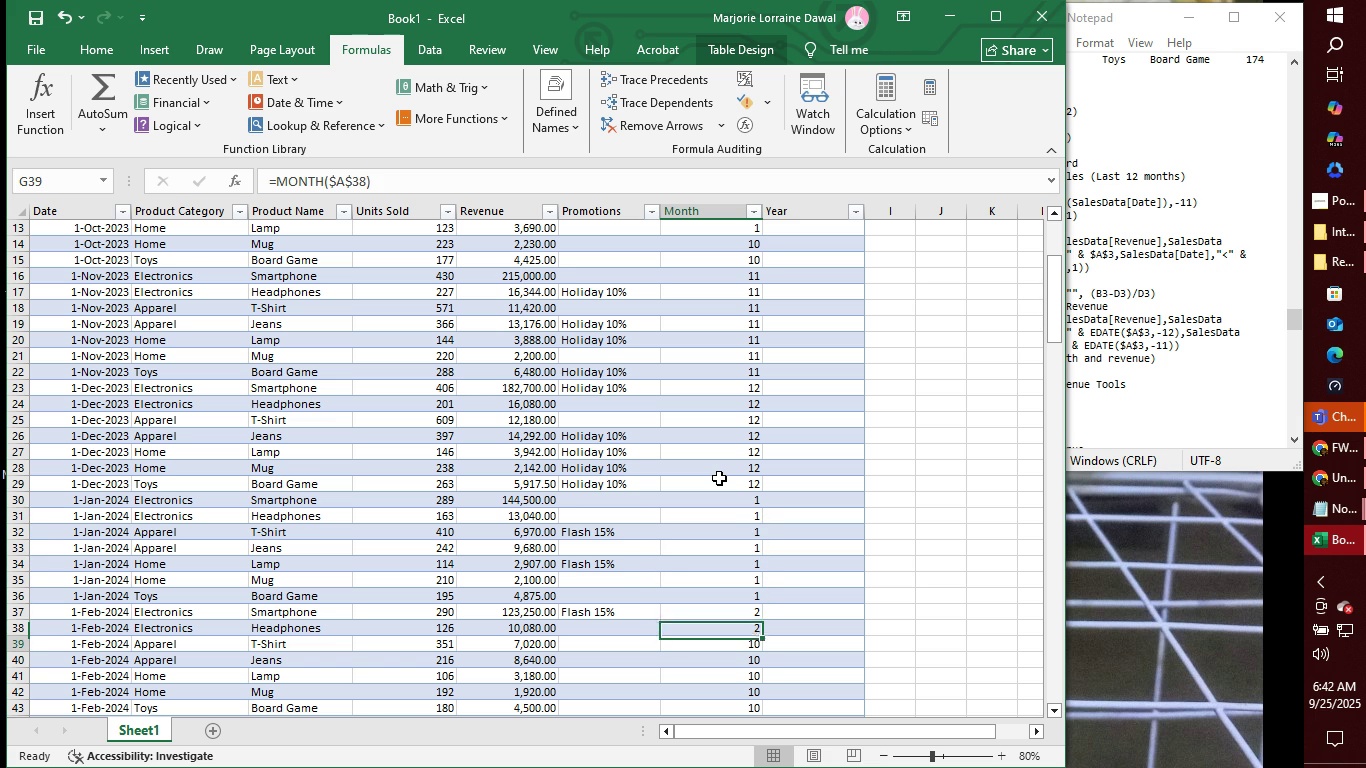 
key(ArrowDown)
 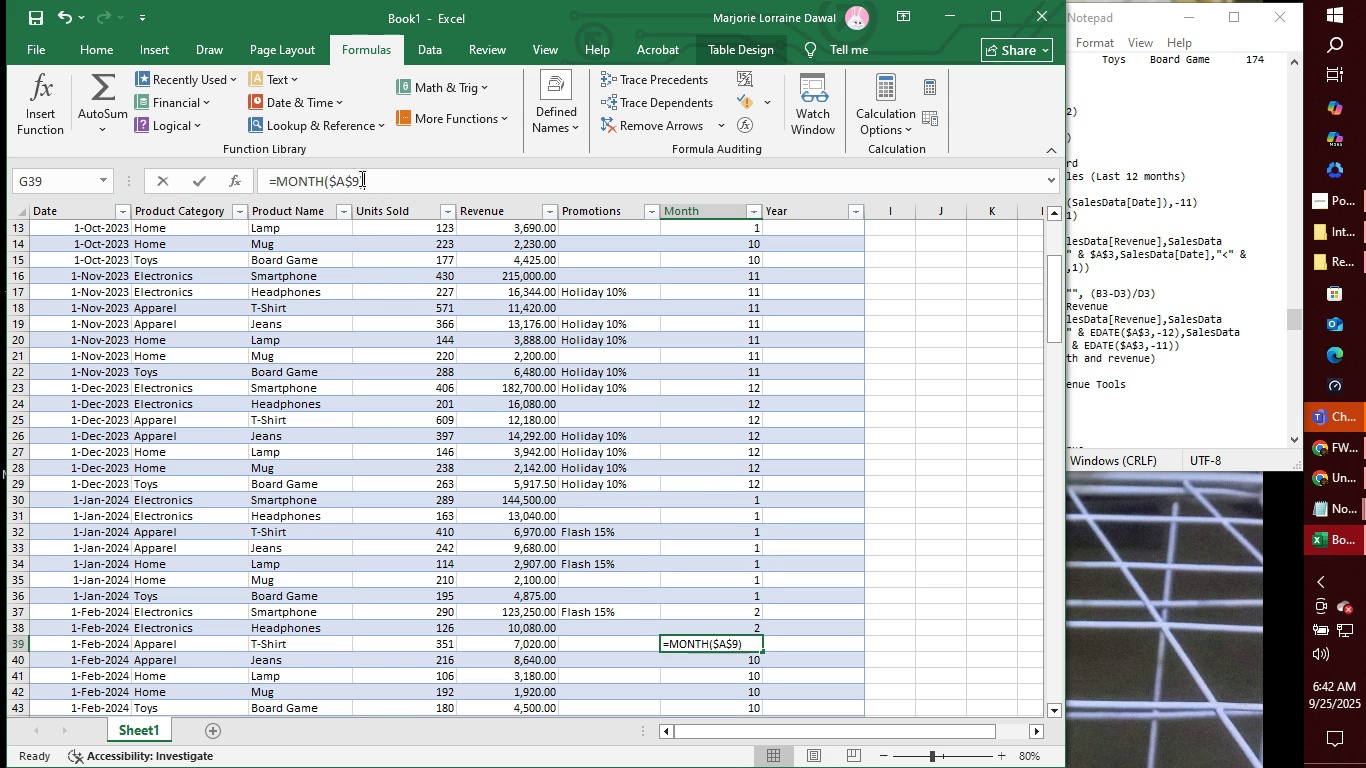 
left_click([360, 178])
 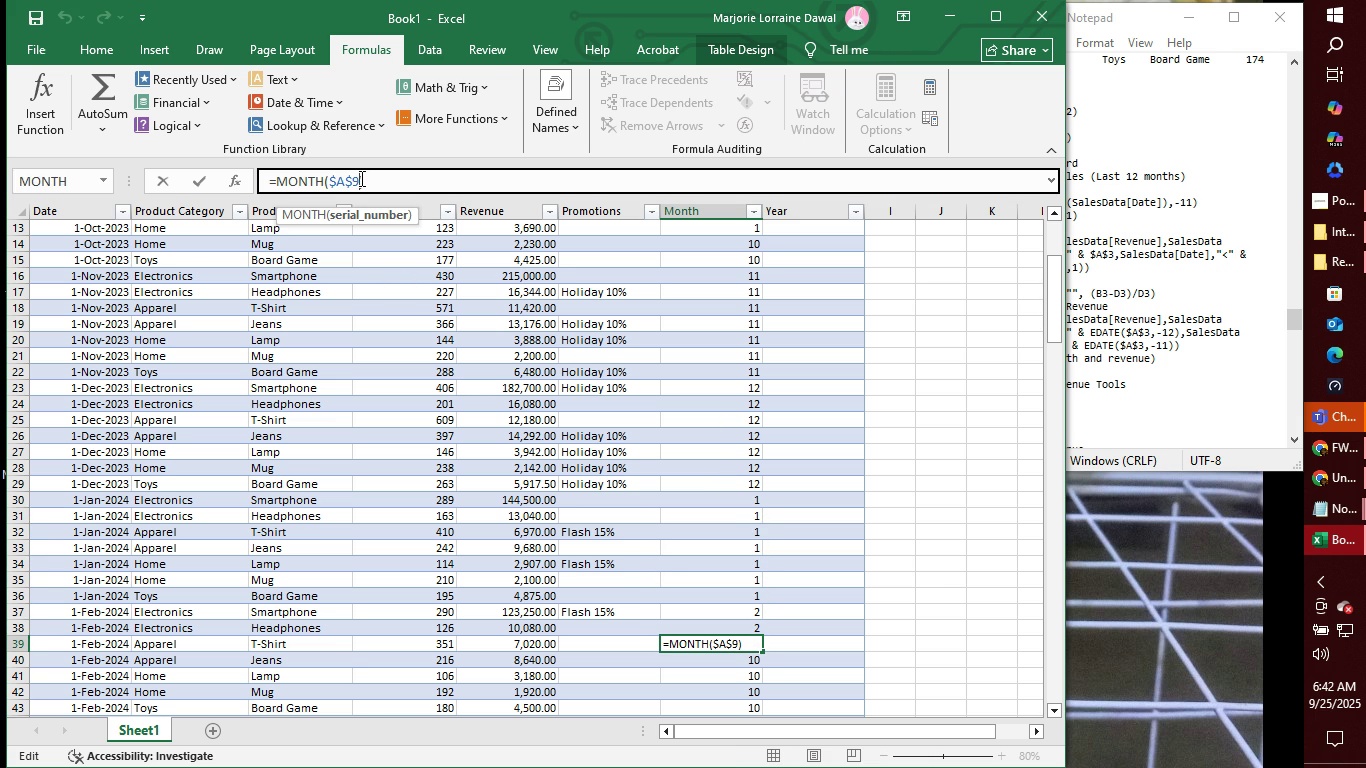 
key(ArrowLeft)
 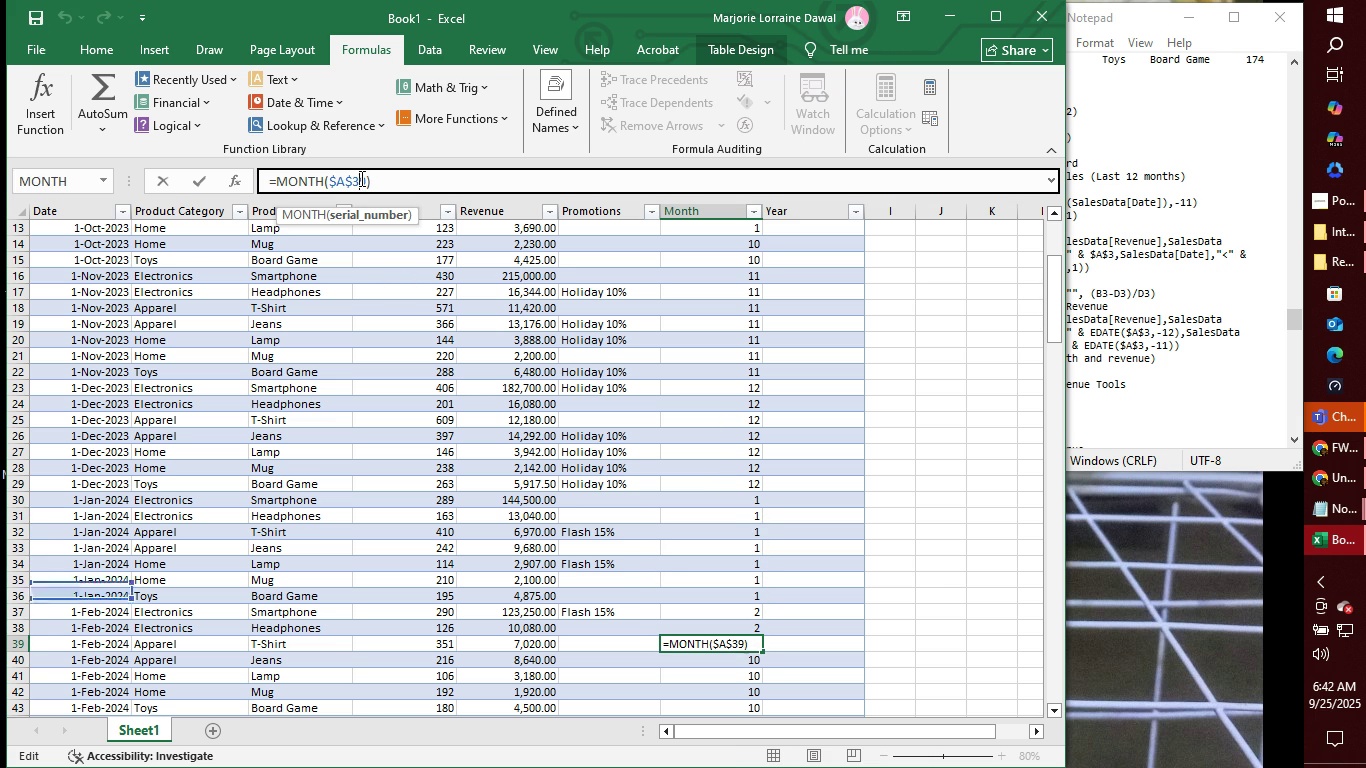 
key(3)
 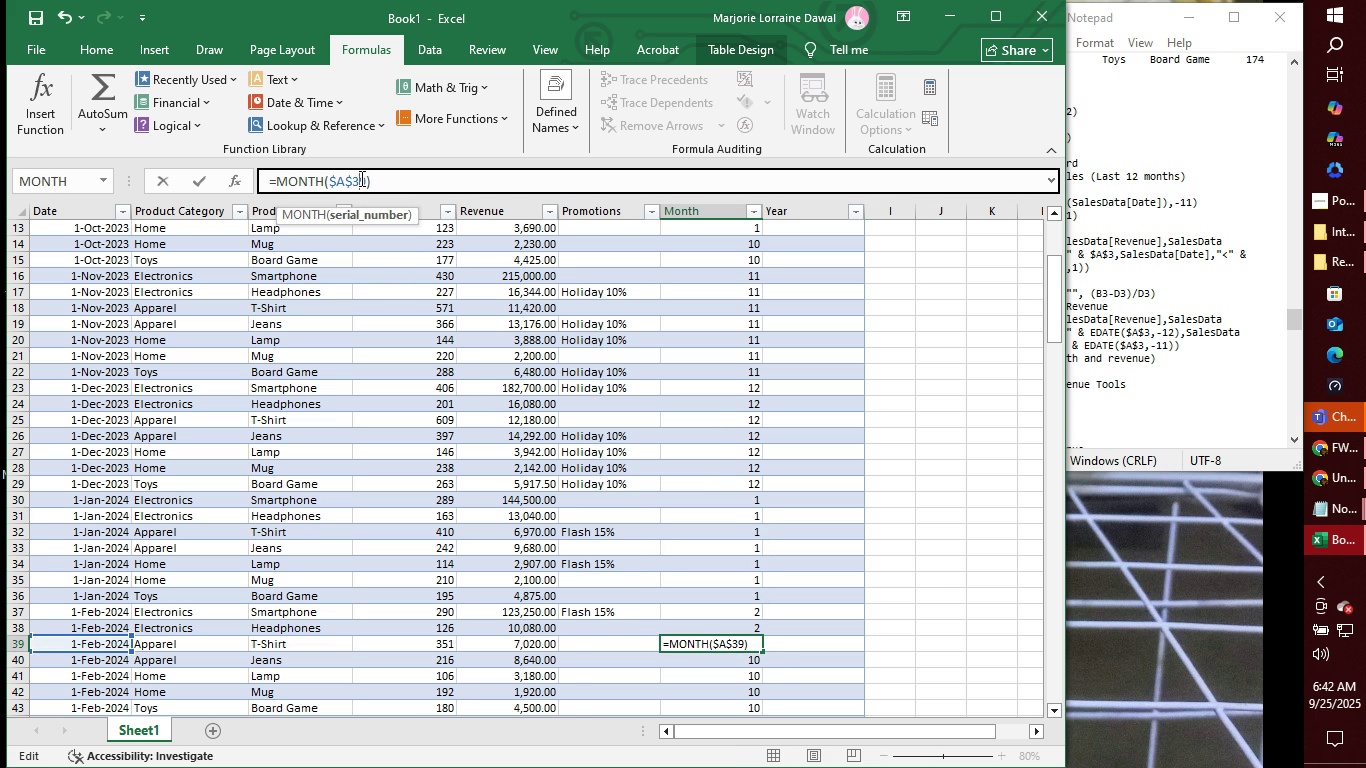 
key(Enter)
 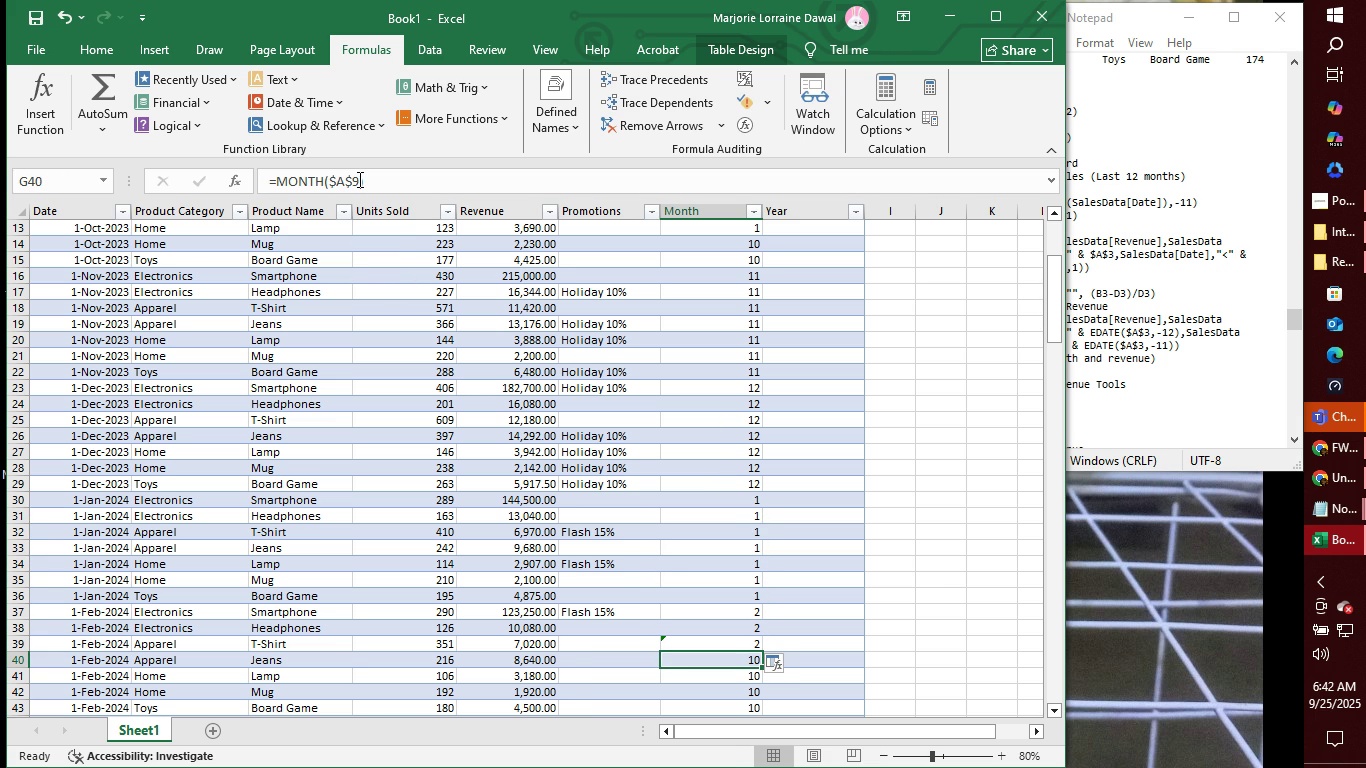 
left_click([358, 179])
 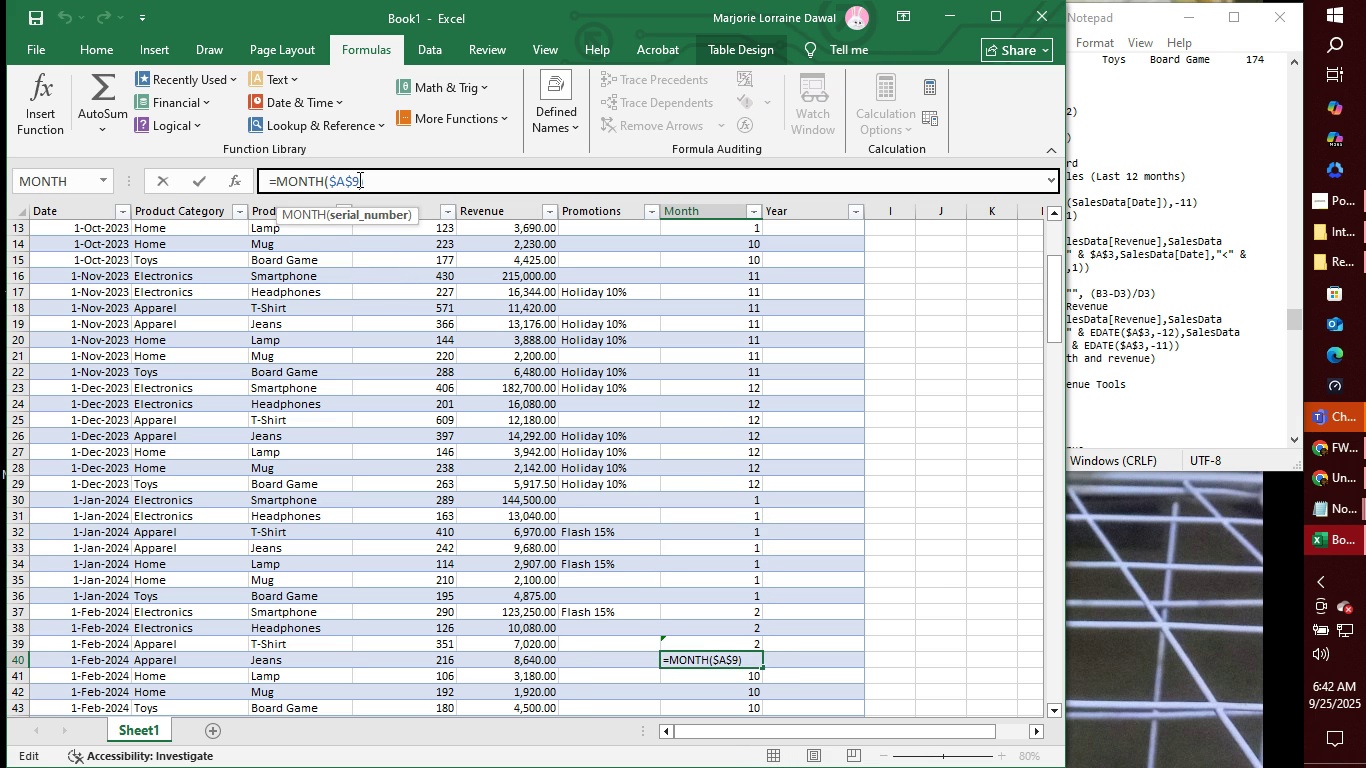 
key(Backspace)
type(40)
 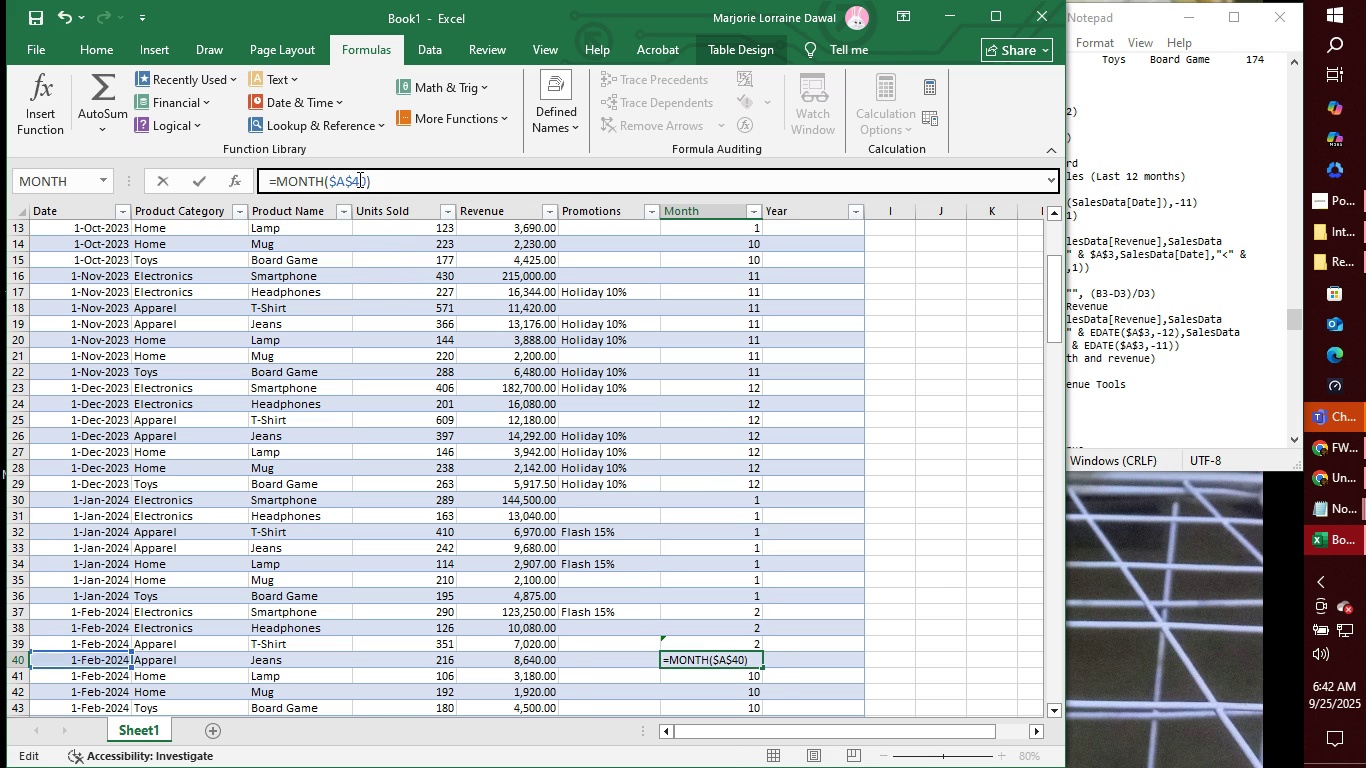 
key(Enter)
 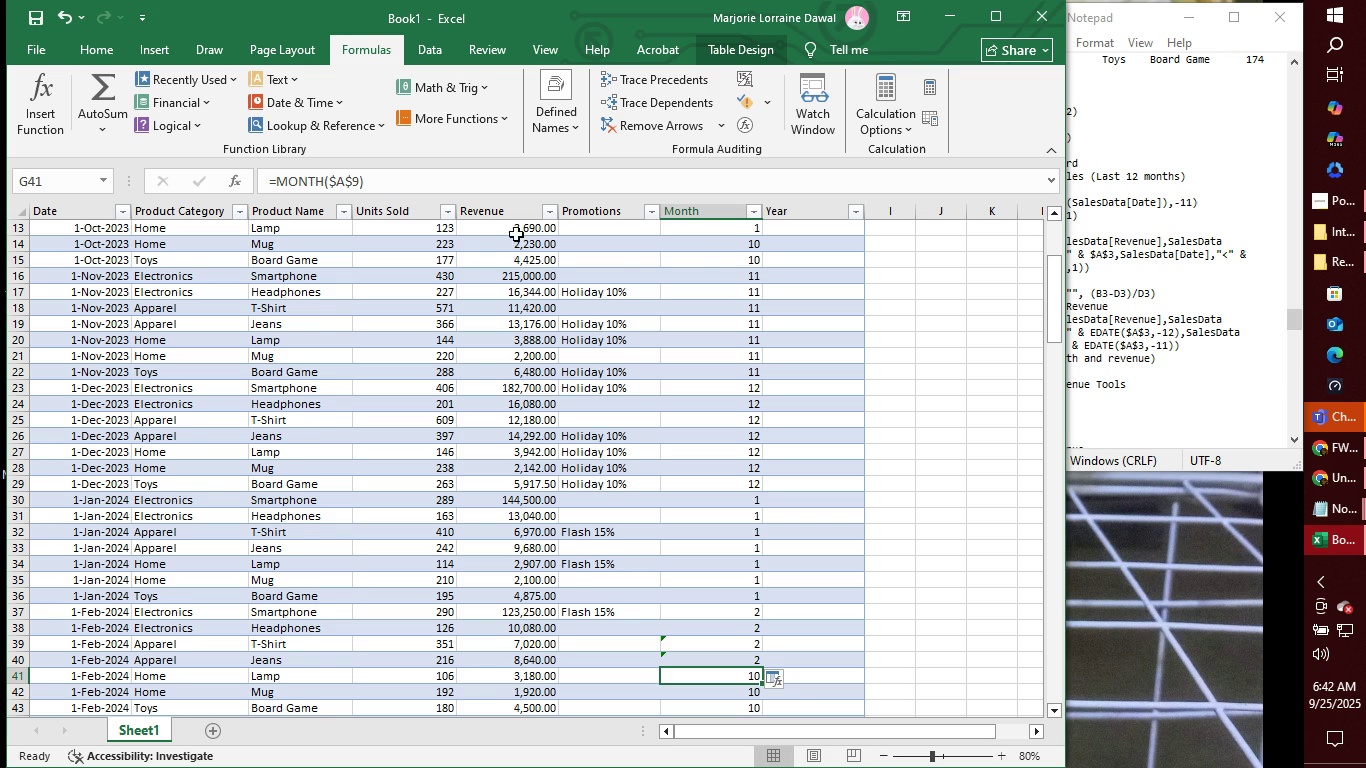 
scroll: coordinate [715, 525], scroll_direction: down, amount: 12.0
 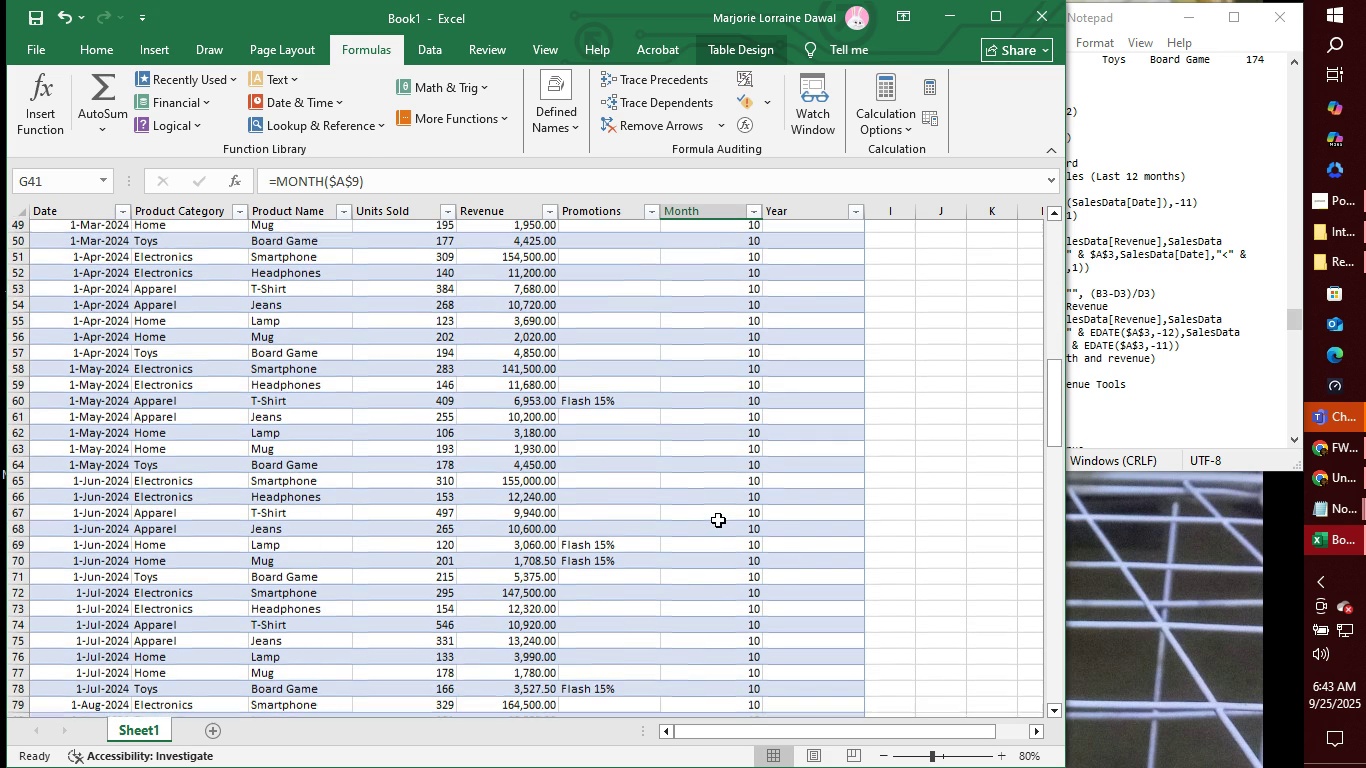 
scroll: coordinate [718, 520], scroll_direction: none, amount: 0.0
 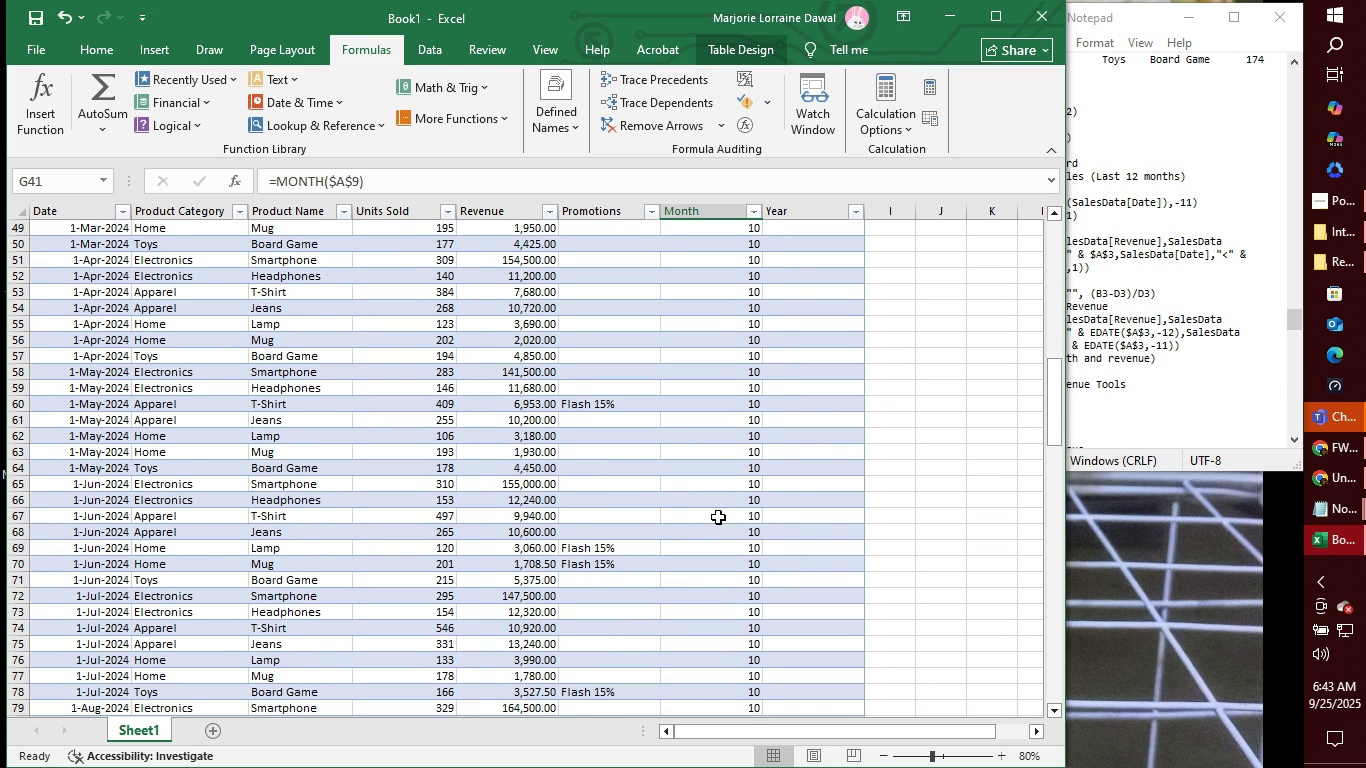 
scroll: coordinate [718, 515], scroll_direction: up, amount: 5.0
 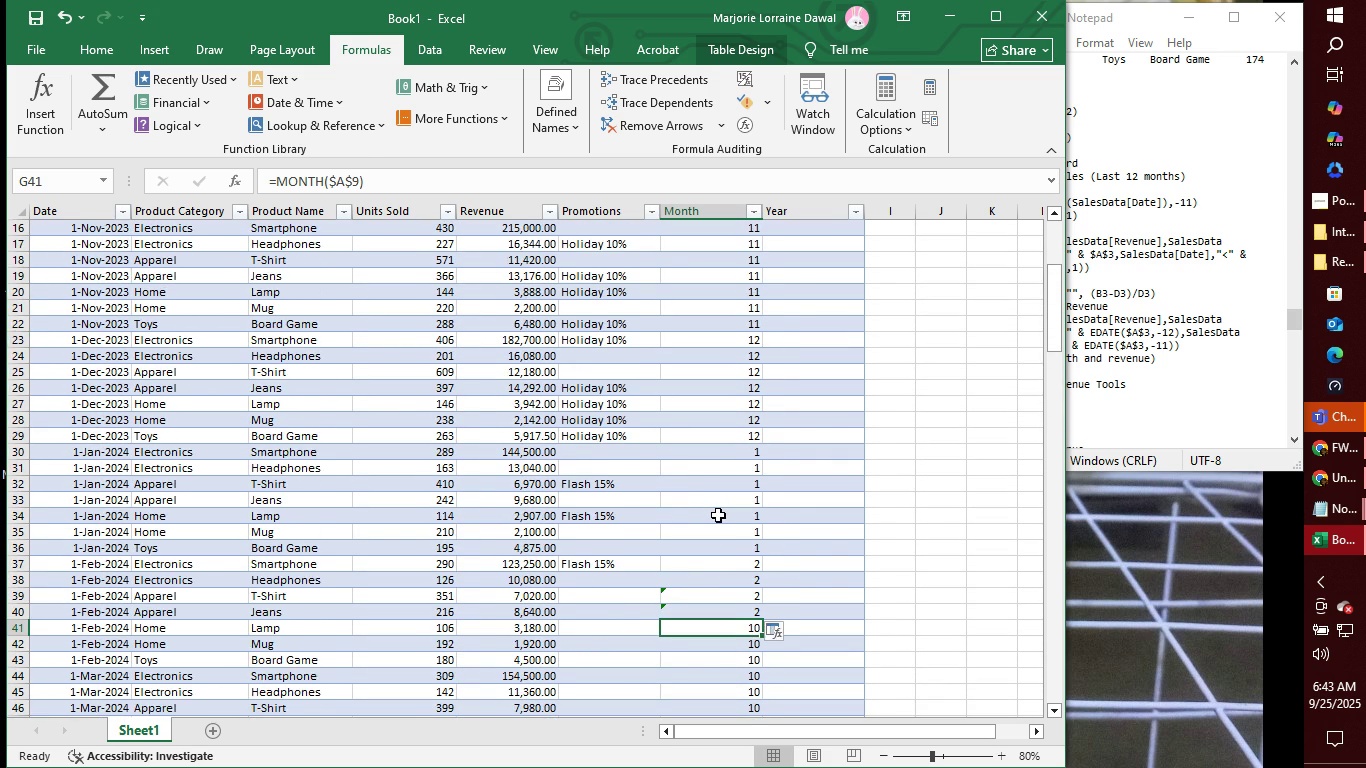 
scroll: coordinate [718, 515], scroll_direction: down, amount: 2.0